 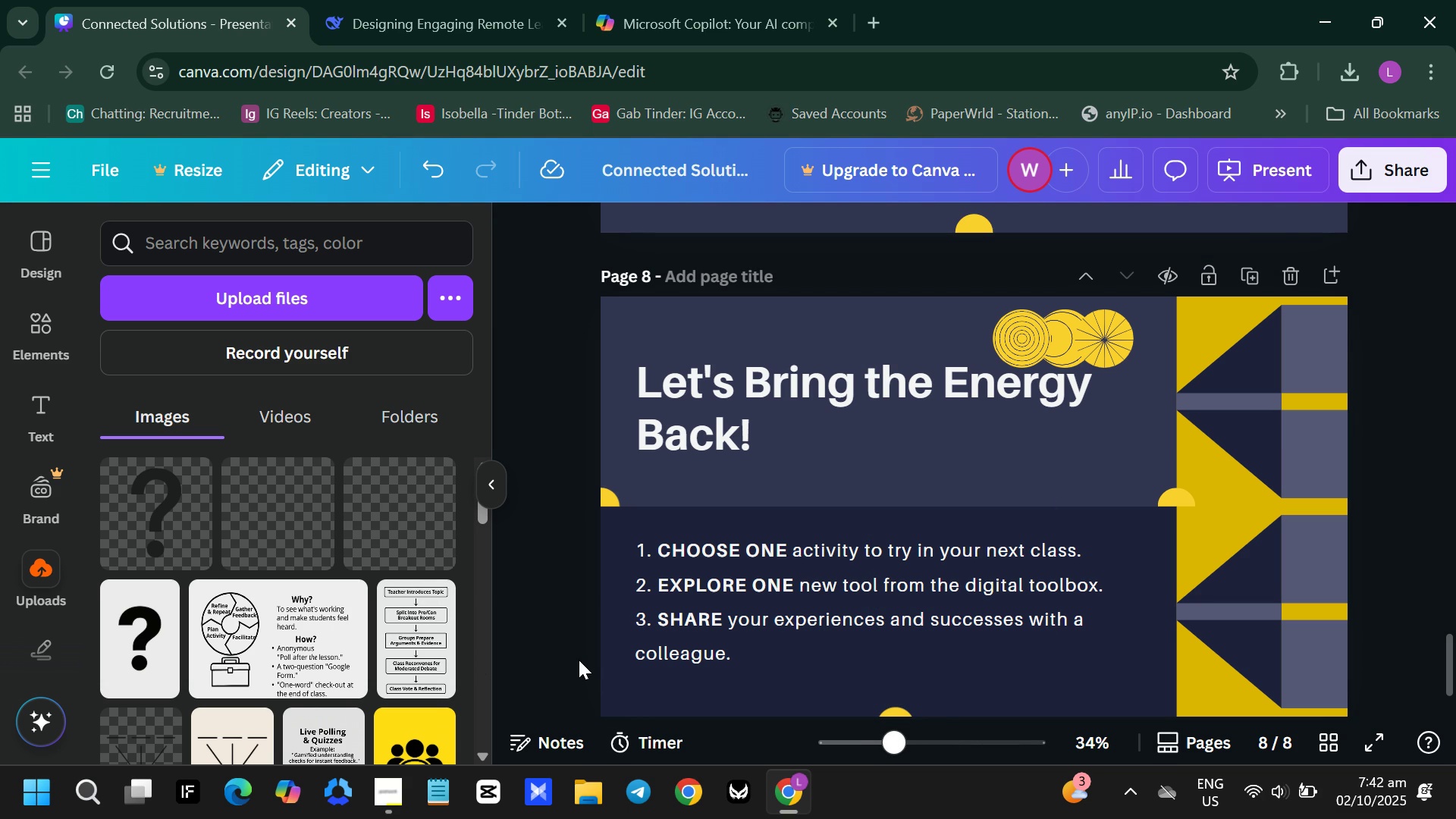 
left_click([1175, 493])
 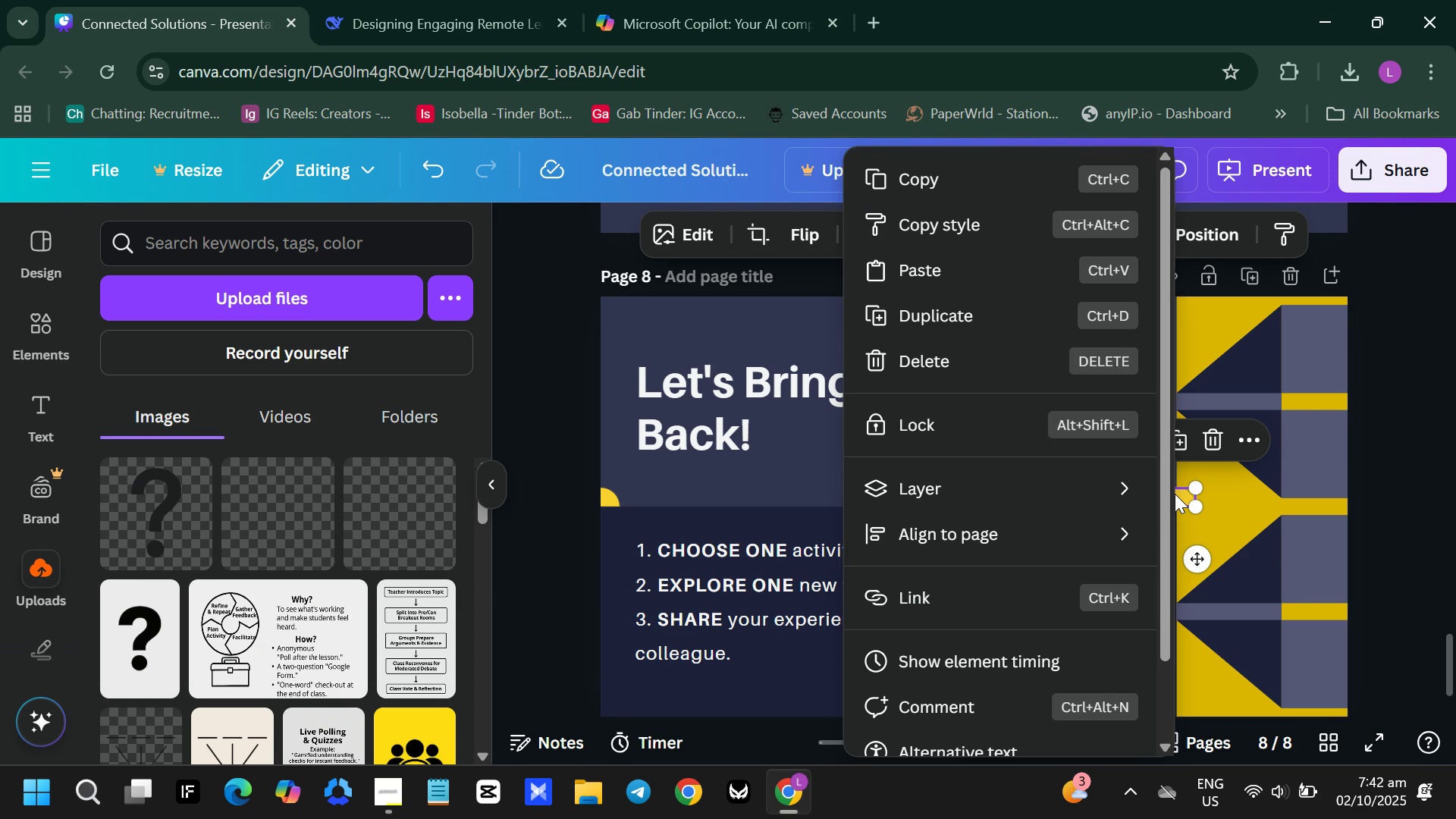 
right_click([1175, 494])
 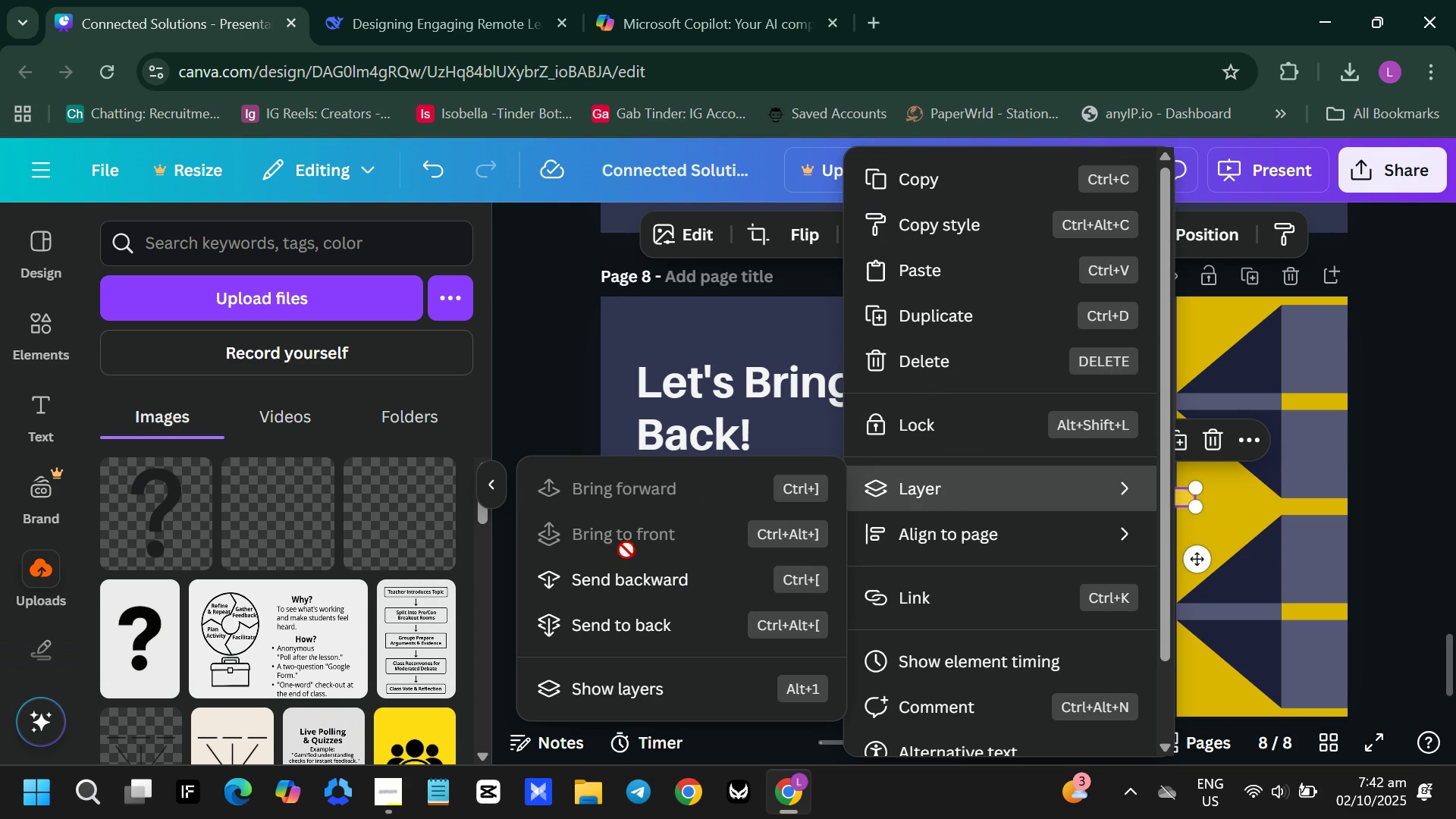 
left_click([632, 621])
 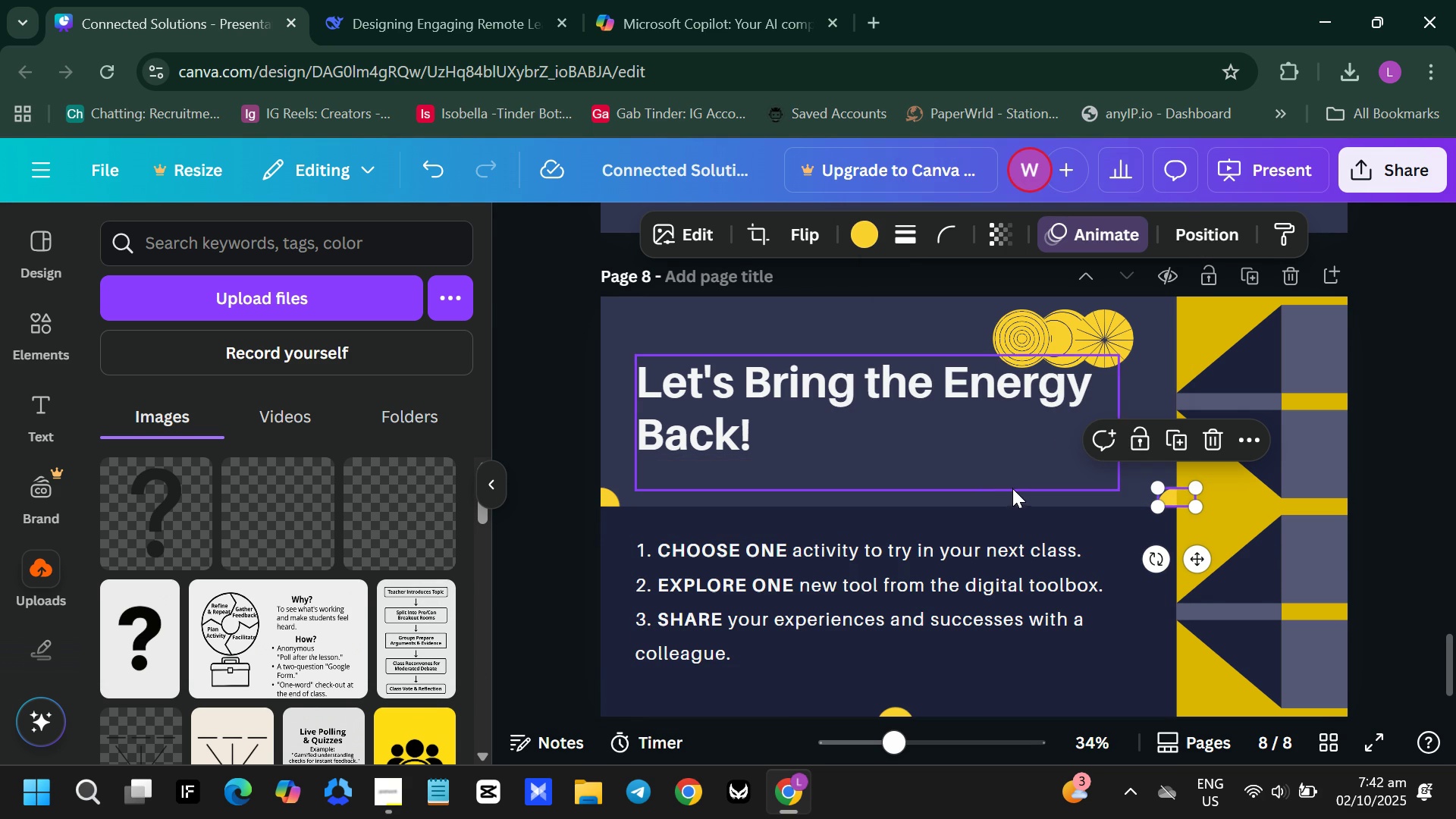 
left_click([1008, 497])
 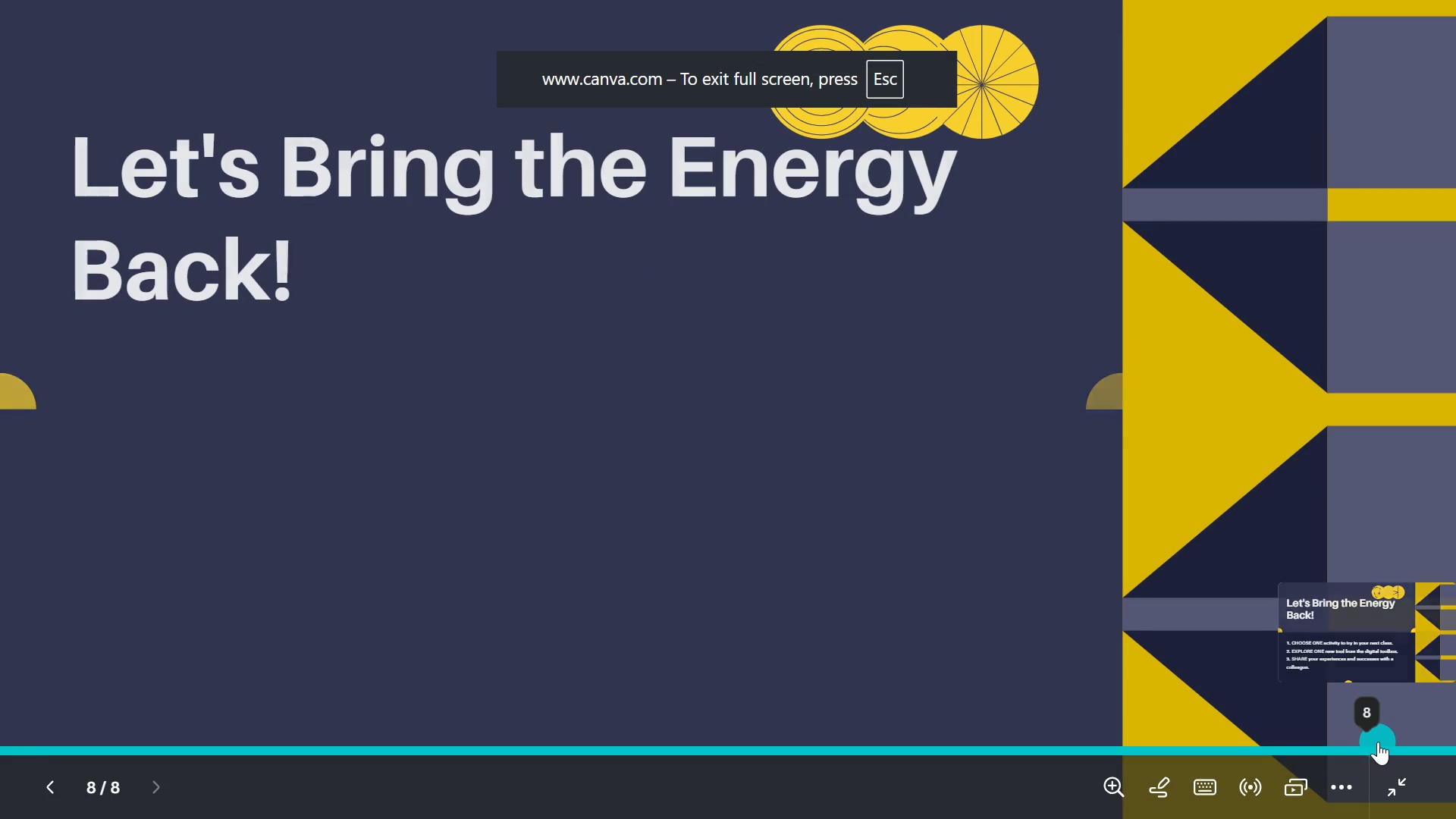 
wait(12.39)
 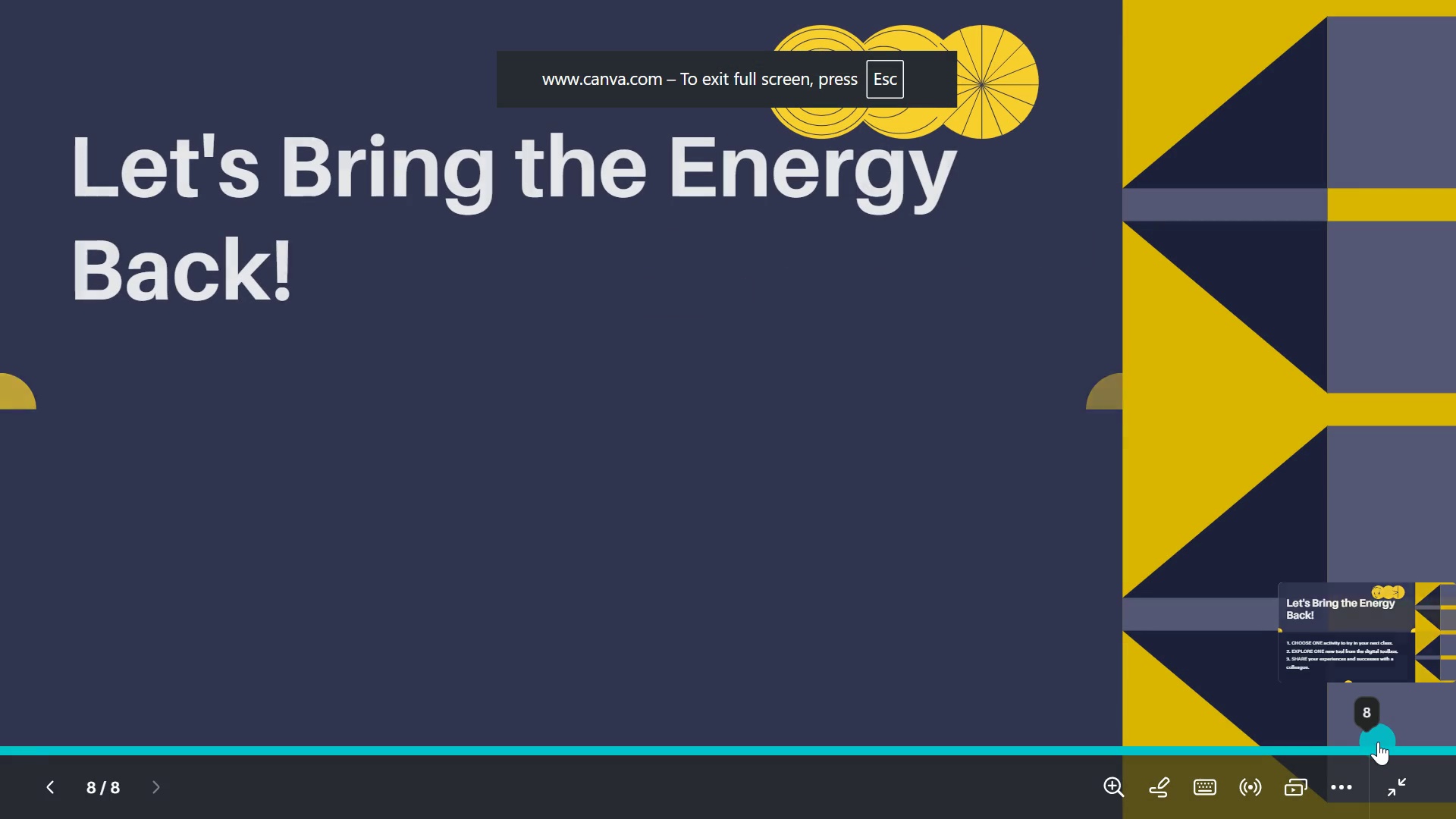 
key(Escape)
 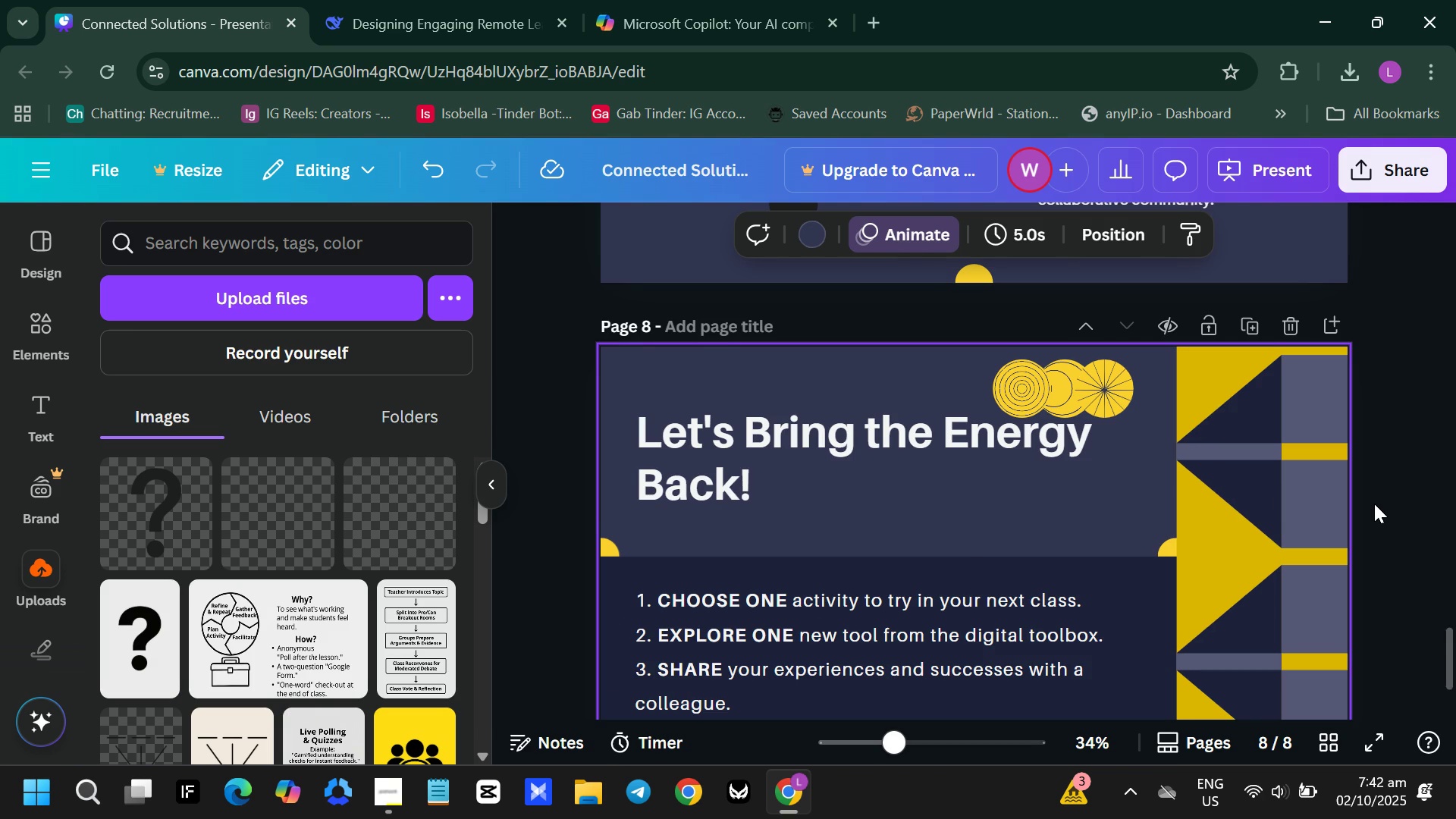 
scroll: coordinate [1374, 495], scroll_direction: down, amount: 6.0
 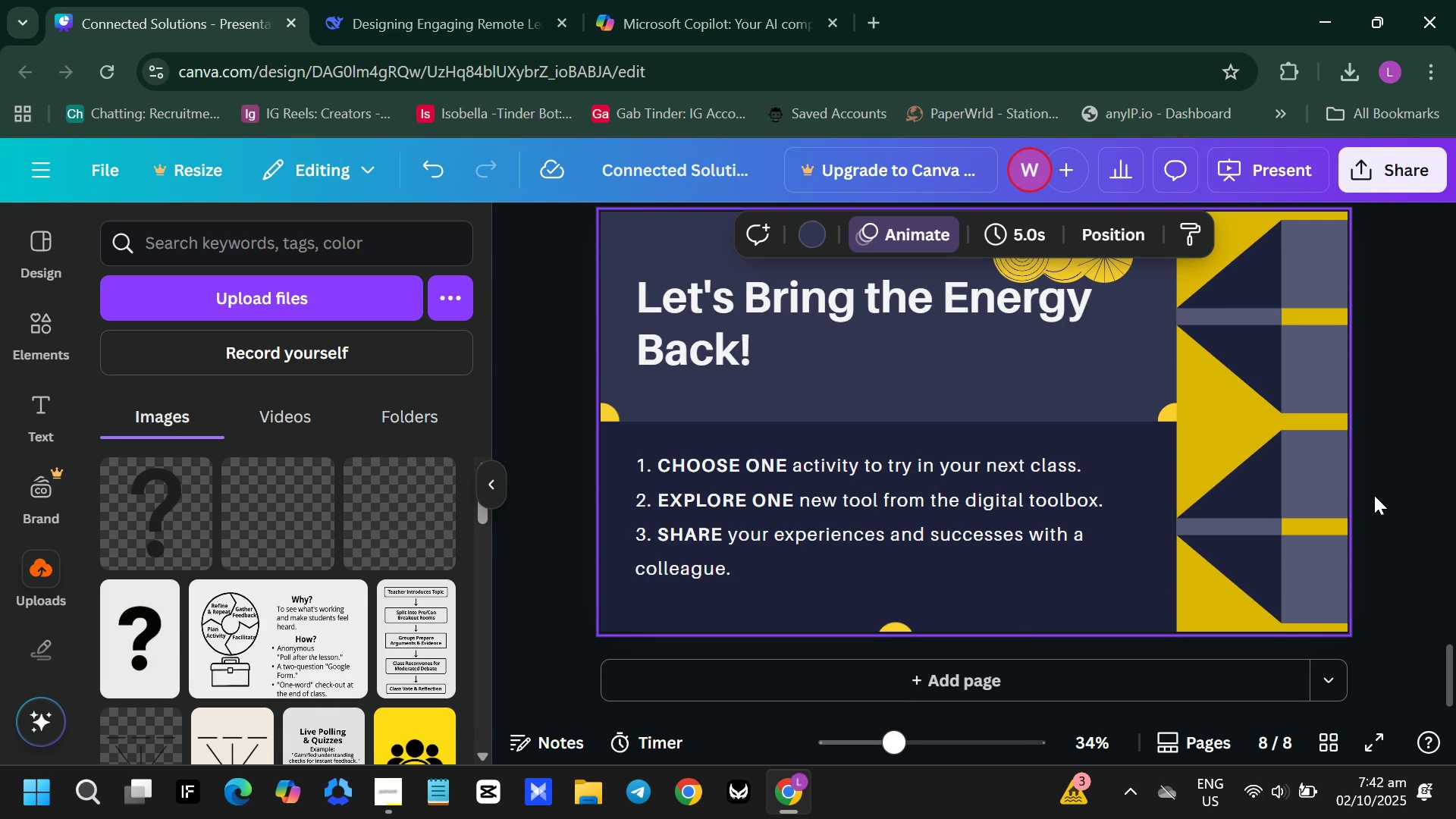 
scroll: coordinate [1374, 495], scroll_direction: up, amount: 4.0
 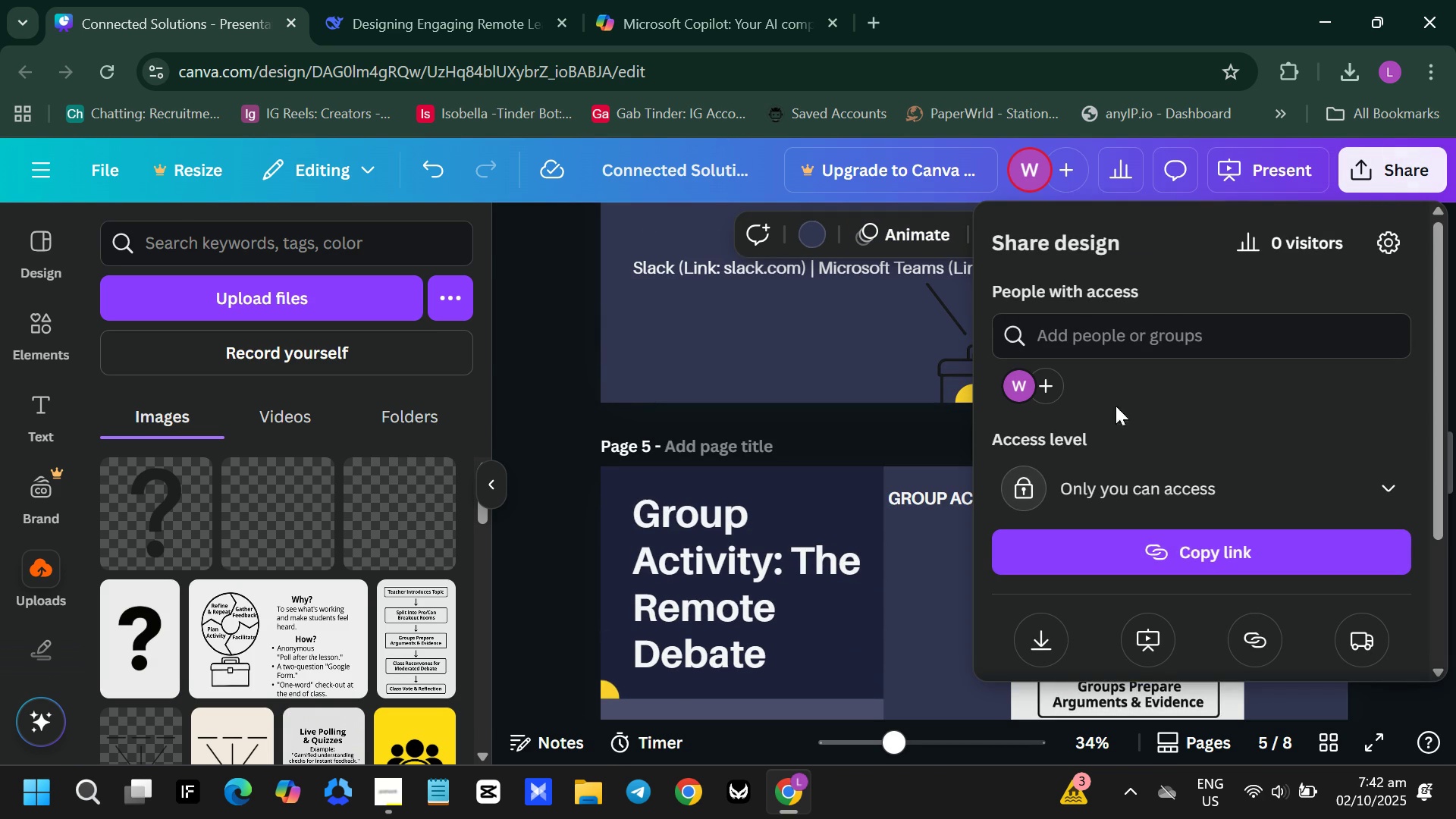 
left_click([1053, 626])
 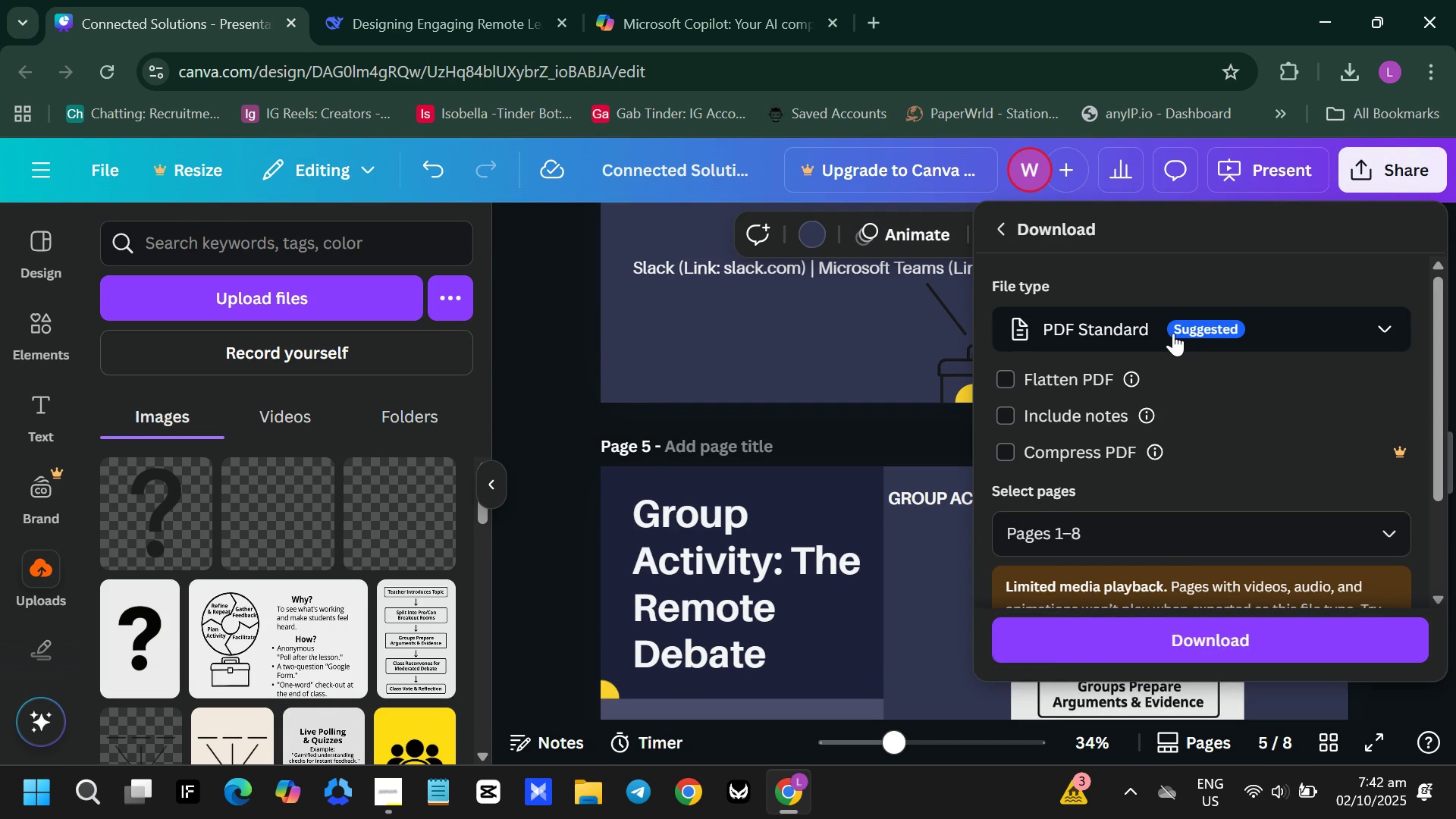 
left_click([1173, 333])
 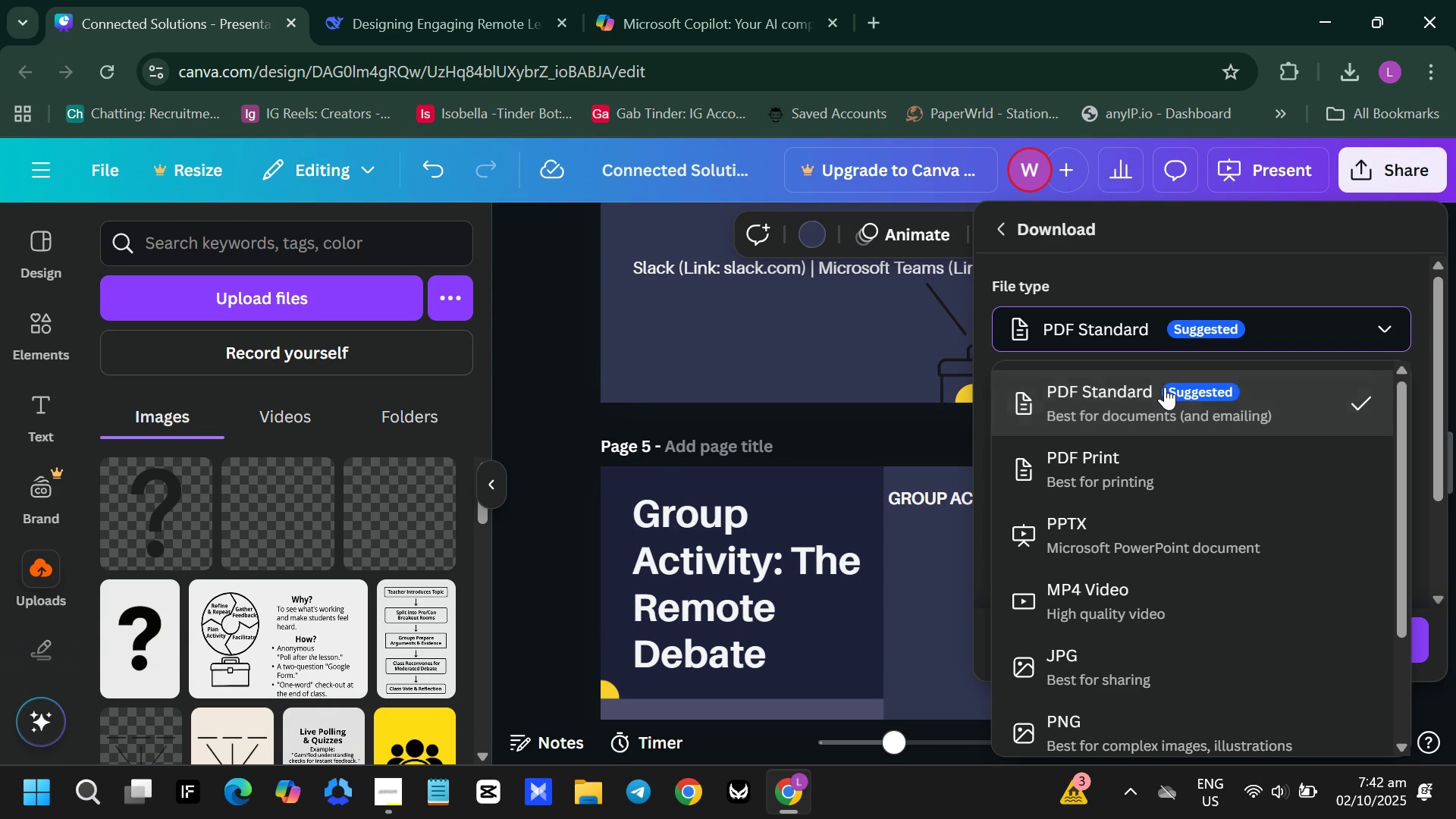 
left_click([1165, 387])
 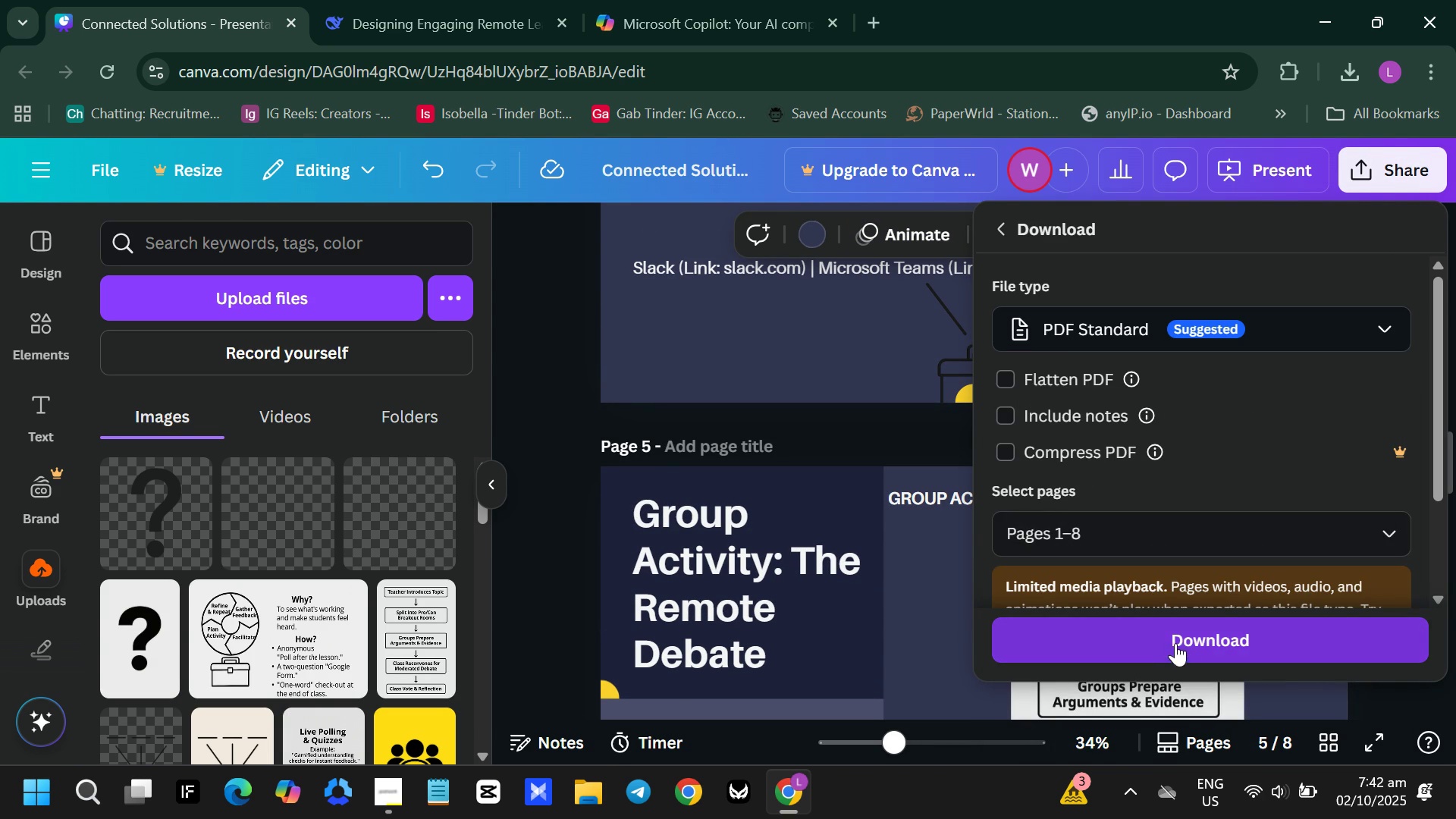 